 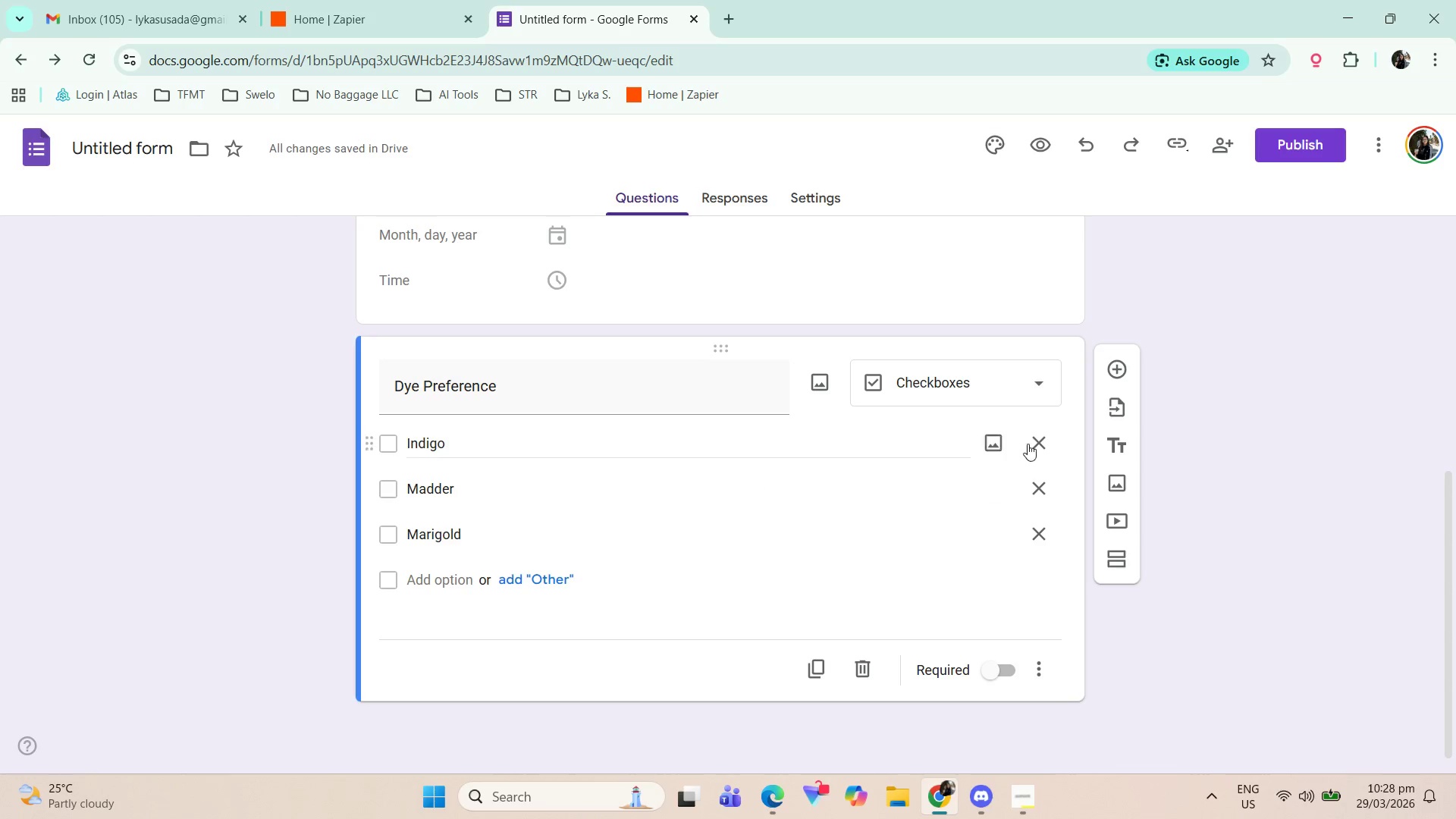 
left_click([1276, 398])
 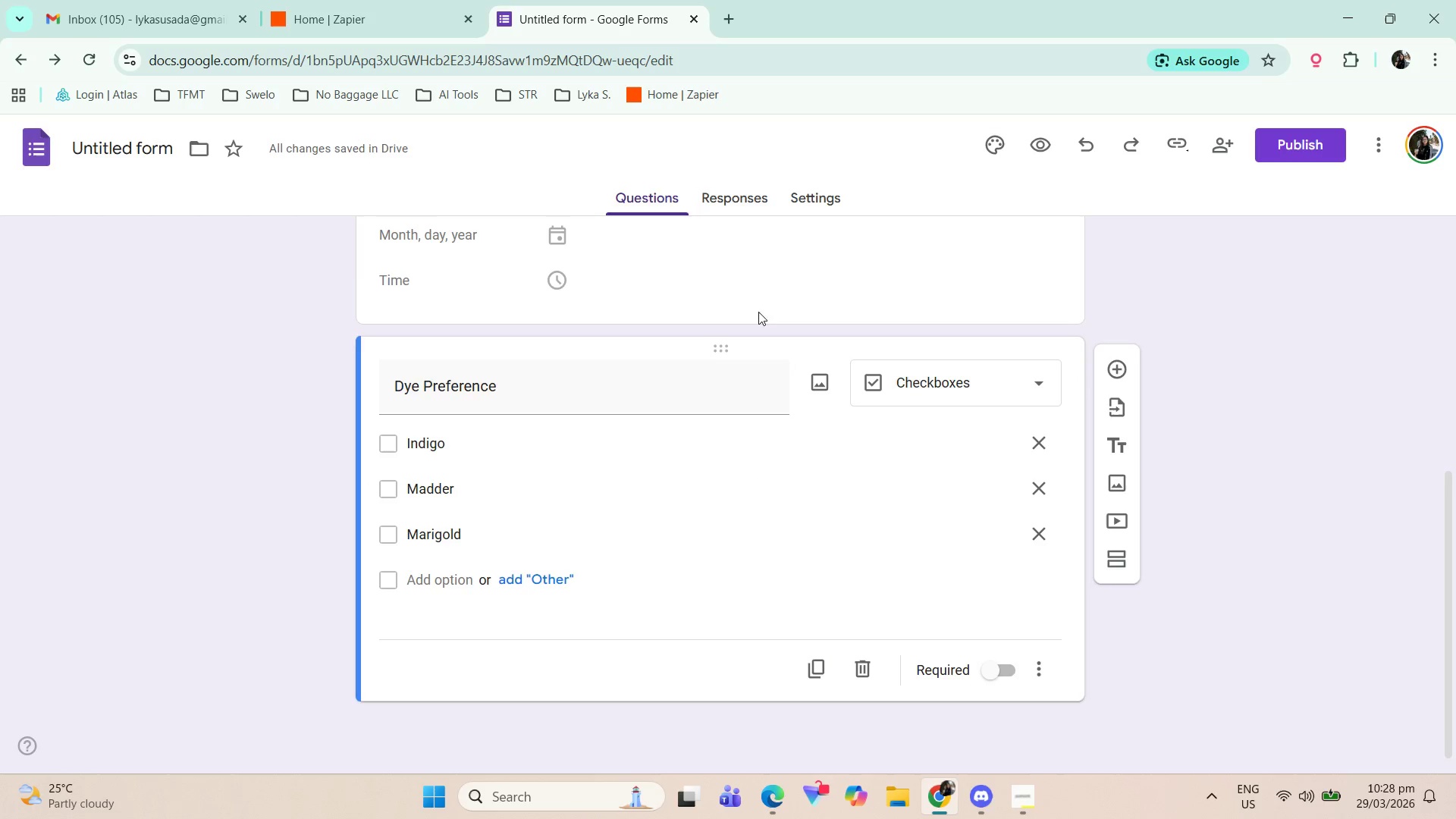 
scroll: coordinate [542, 360], scroll_direction: up, amount: 6.0
 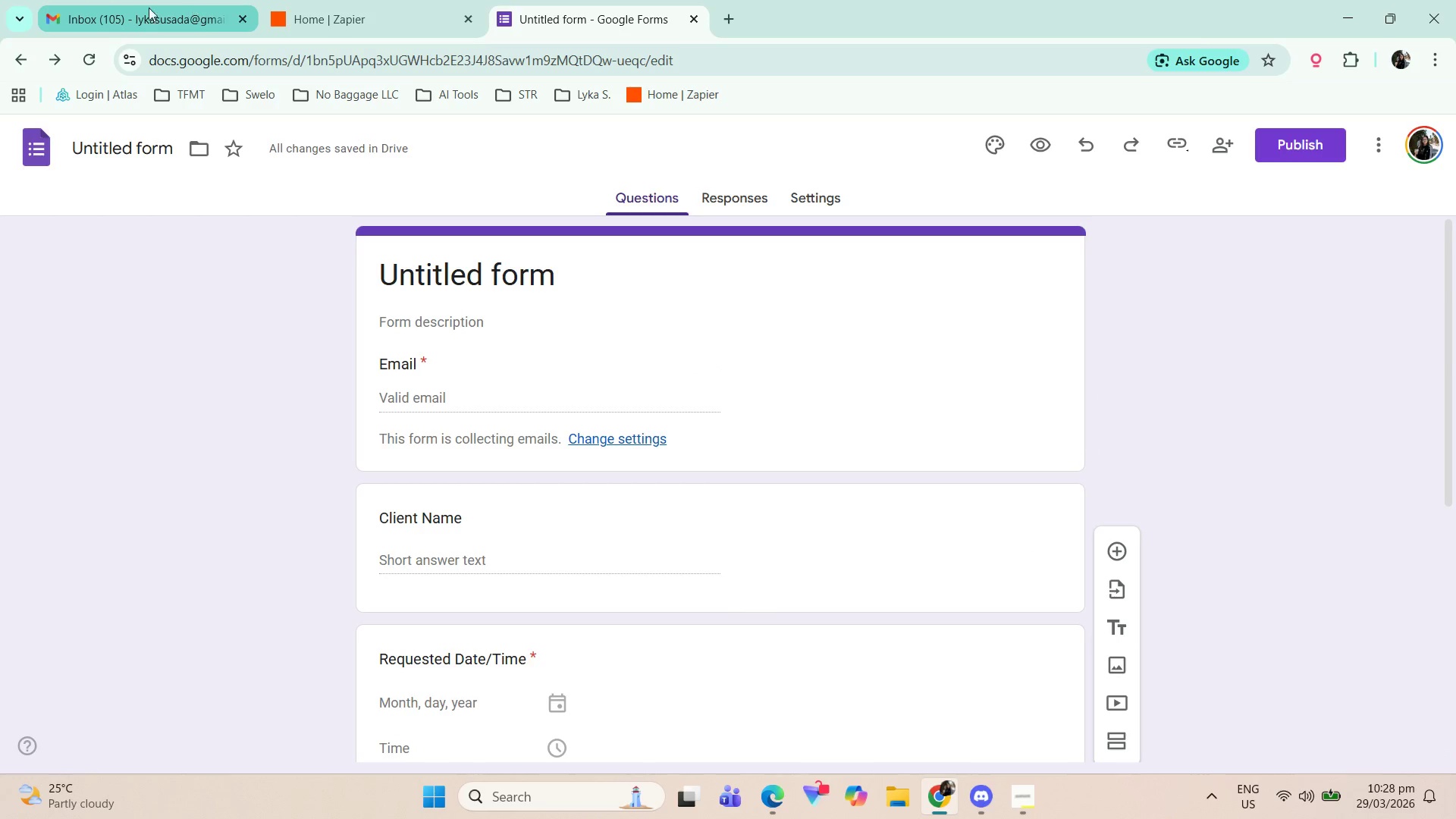 
key(Alt+AltLeft)
 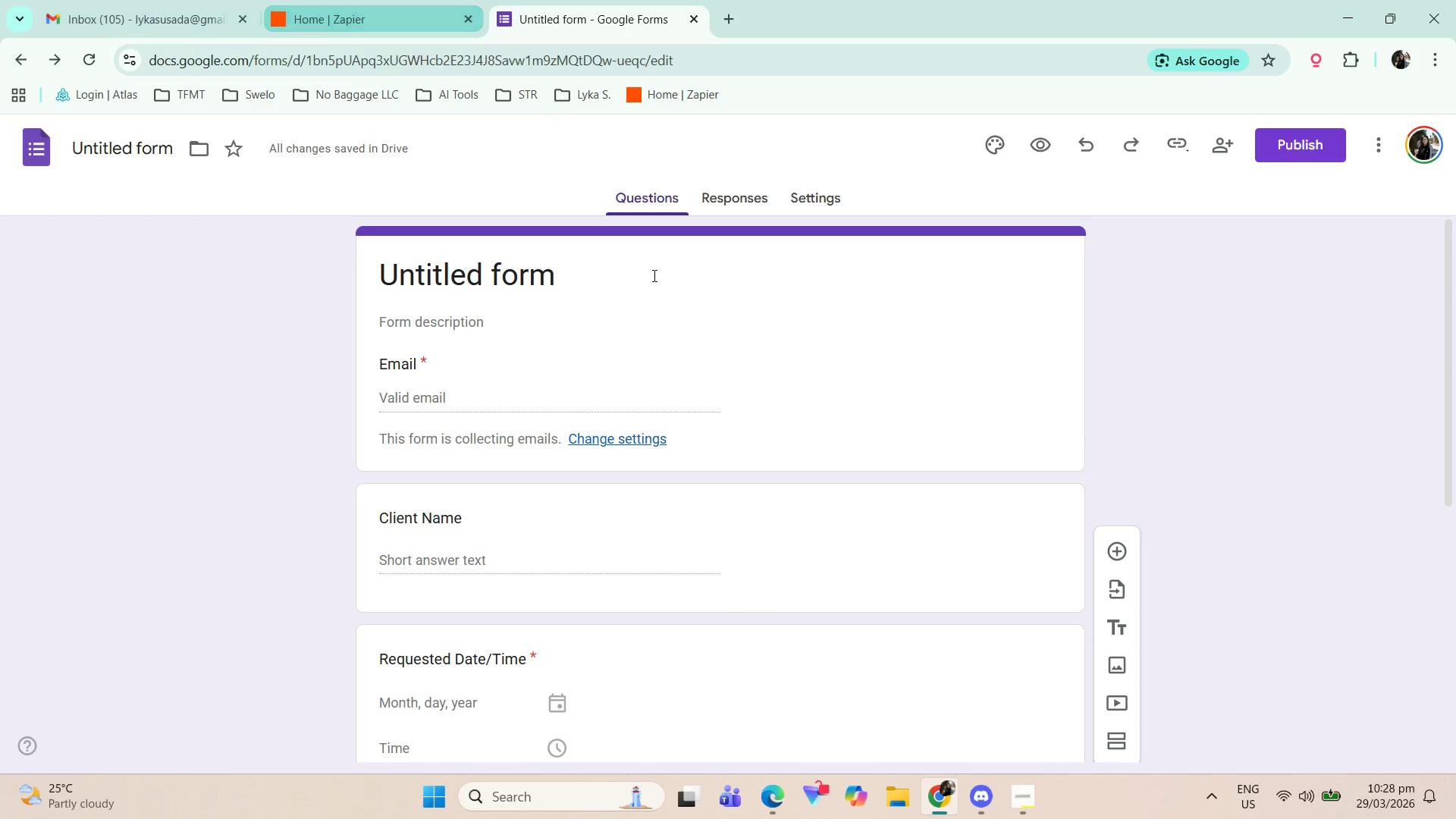 
key(Alt+Tab)